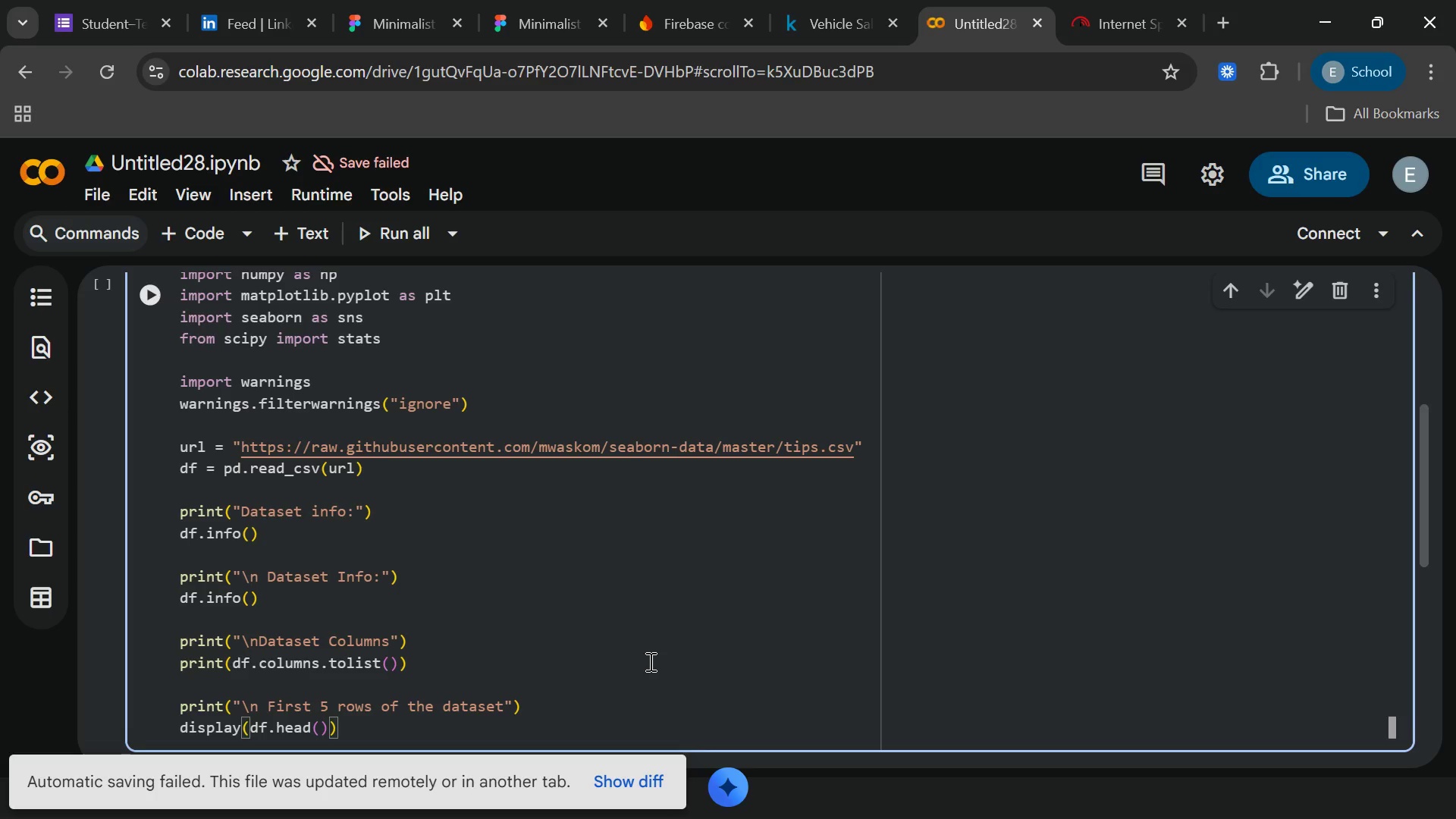 
key(ArrowRight)
 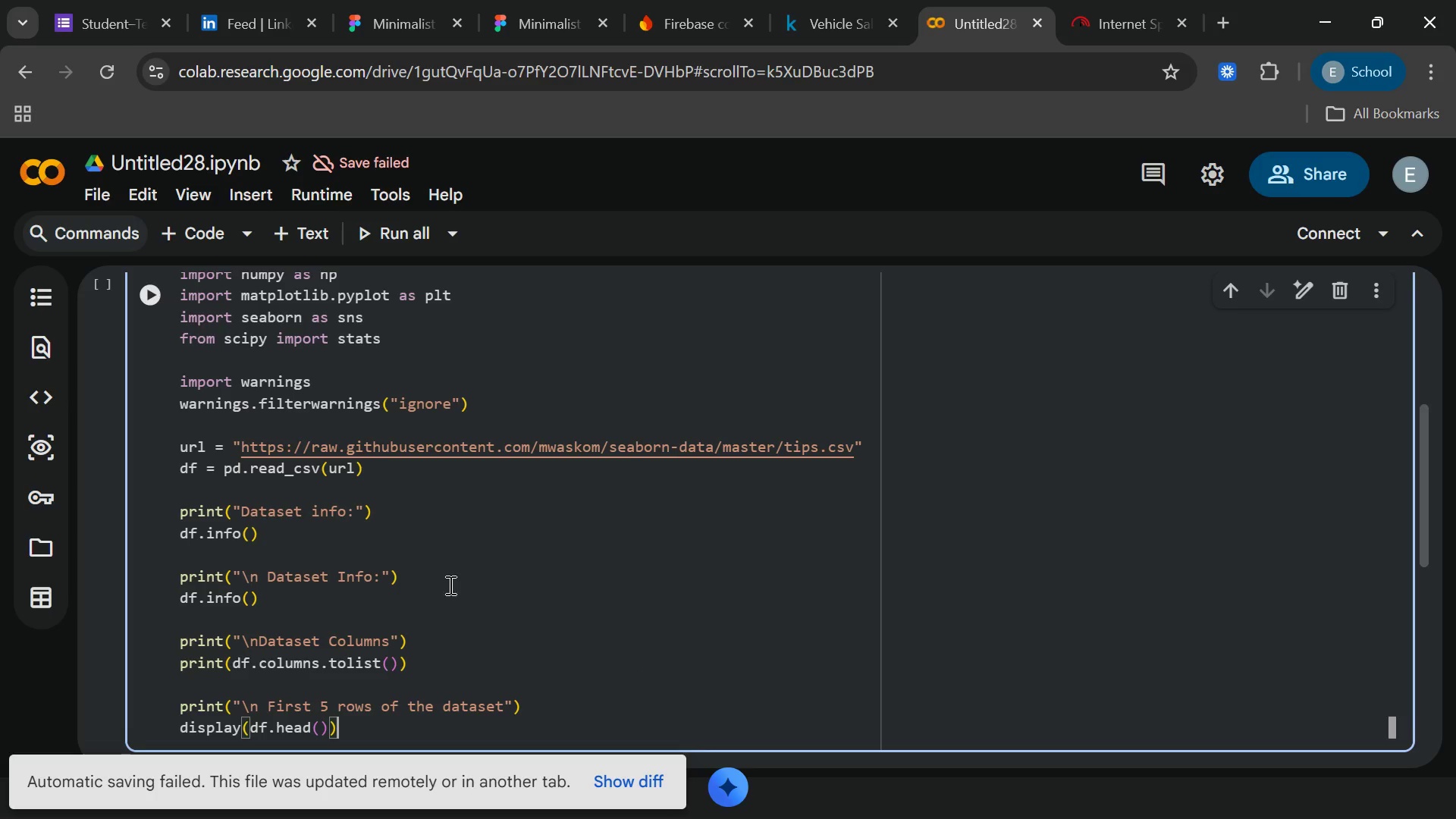 
wait(5.89)
 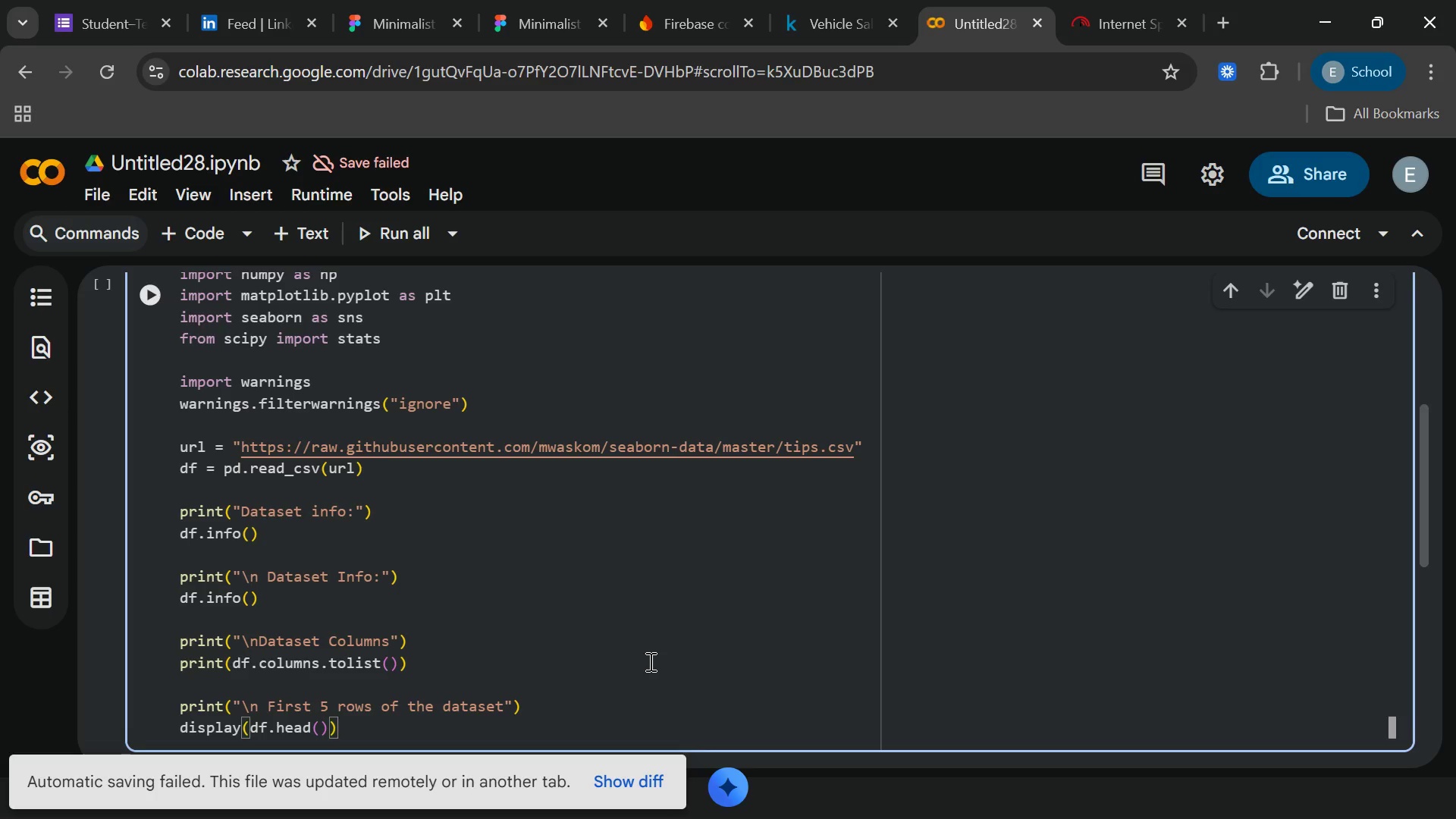 
left_click([137, 312])
 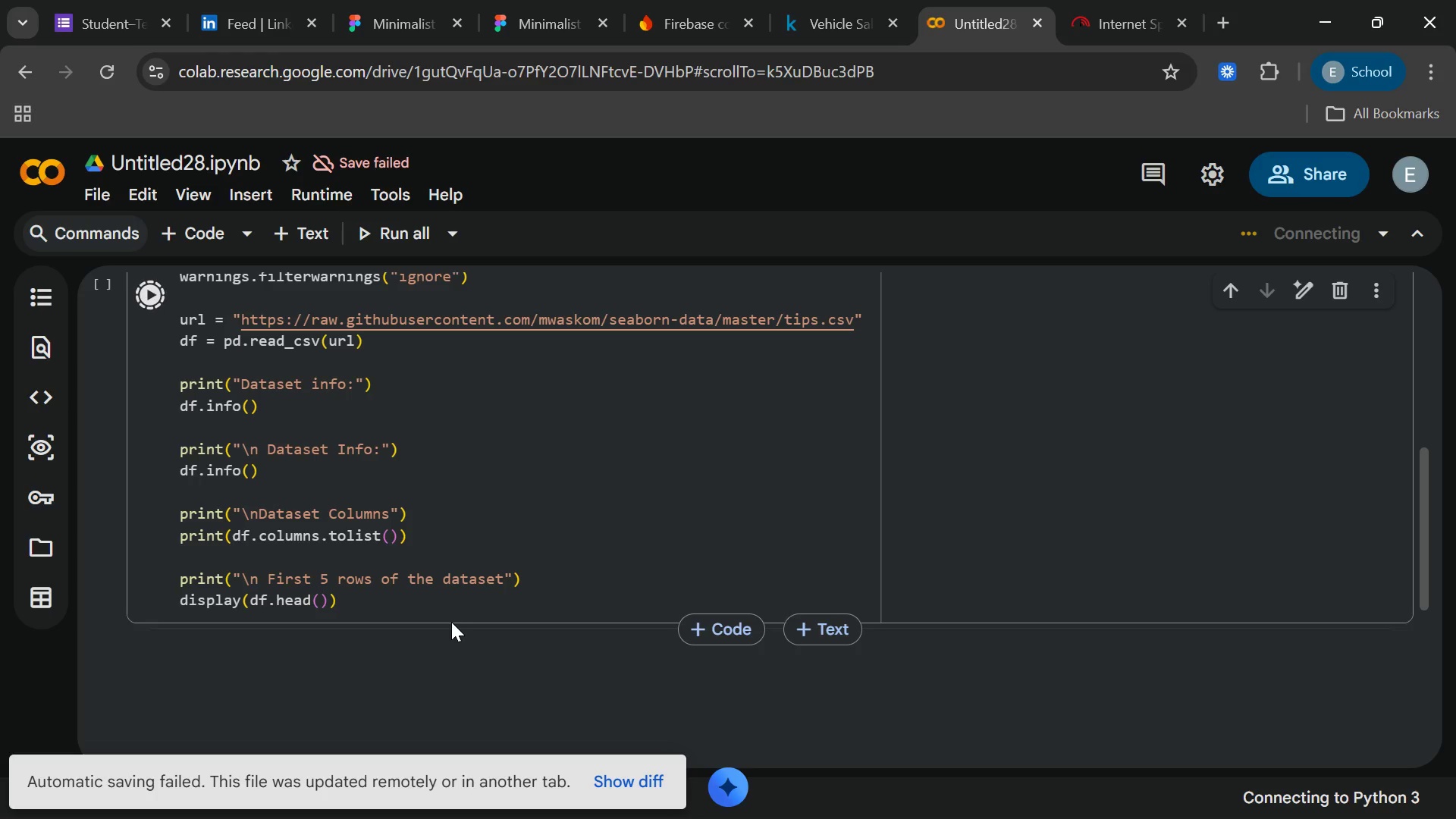 
wait(16.08)
 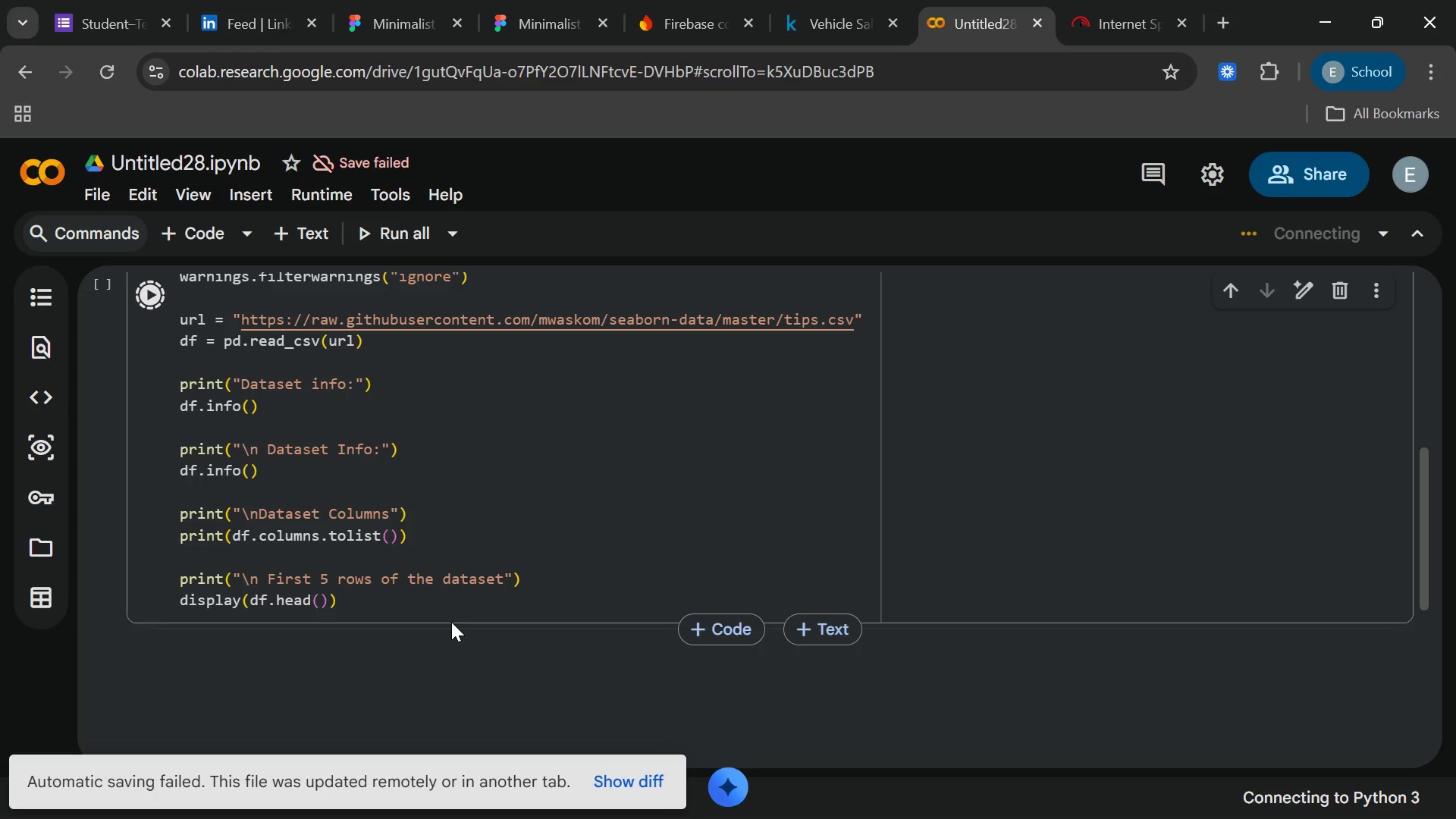 
left_click([1012, 795])